 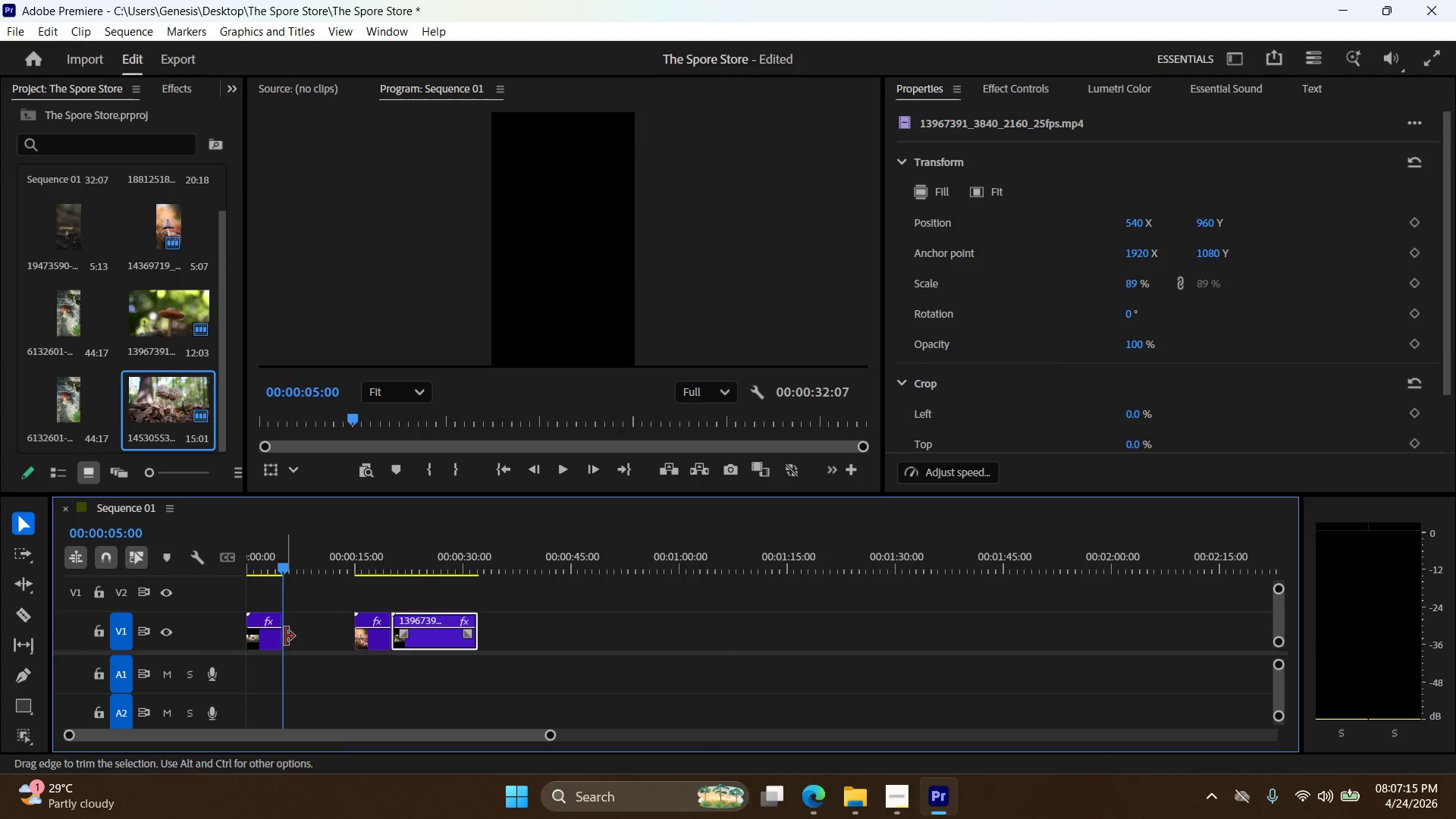 
left_click_drag(start_coordinate=[369, 640], to_coordinate=[299, 643])
 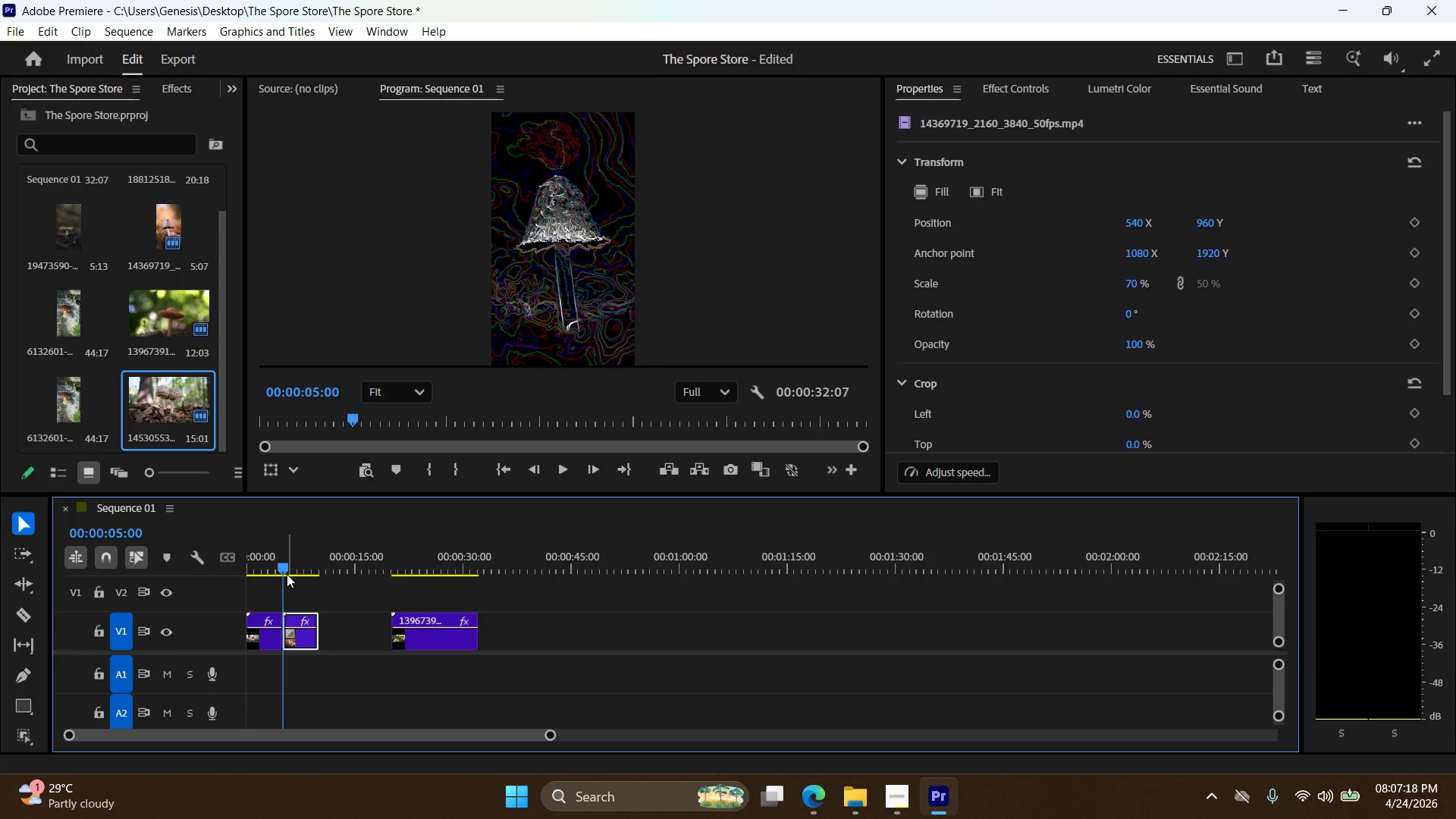 
left_click_drag(start_coordinate=[285, 564], to_coordinate=[303, 570])
 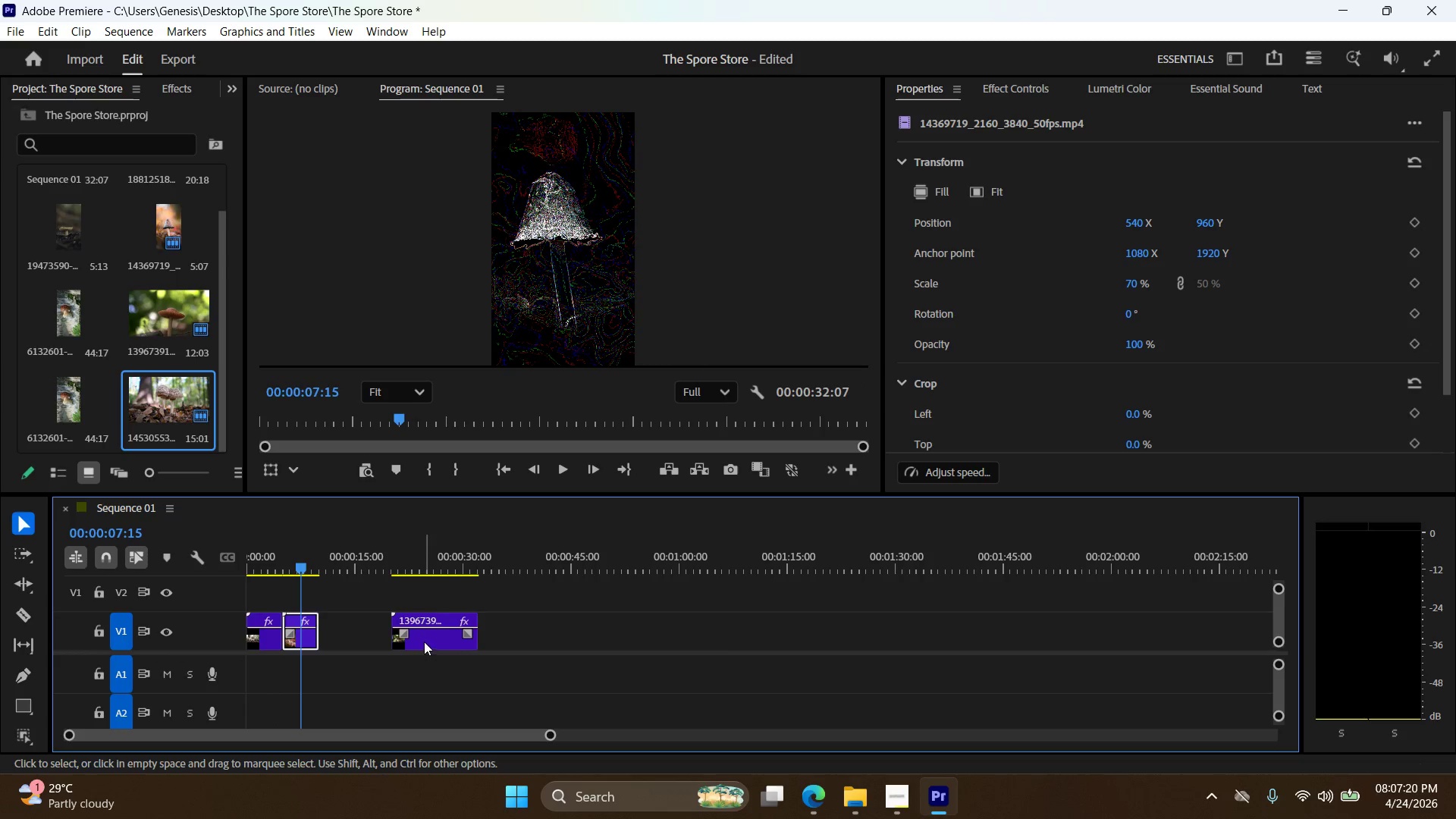 
left_click_drag(start_coordinate=[424, 641], to_coordinate=[353, 642])
 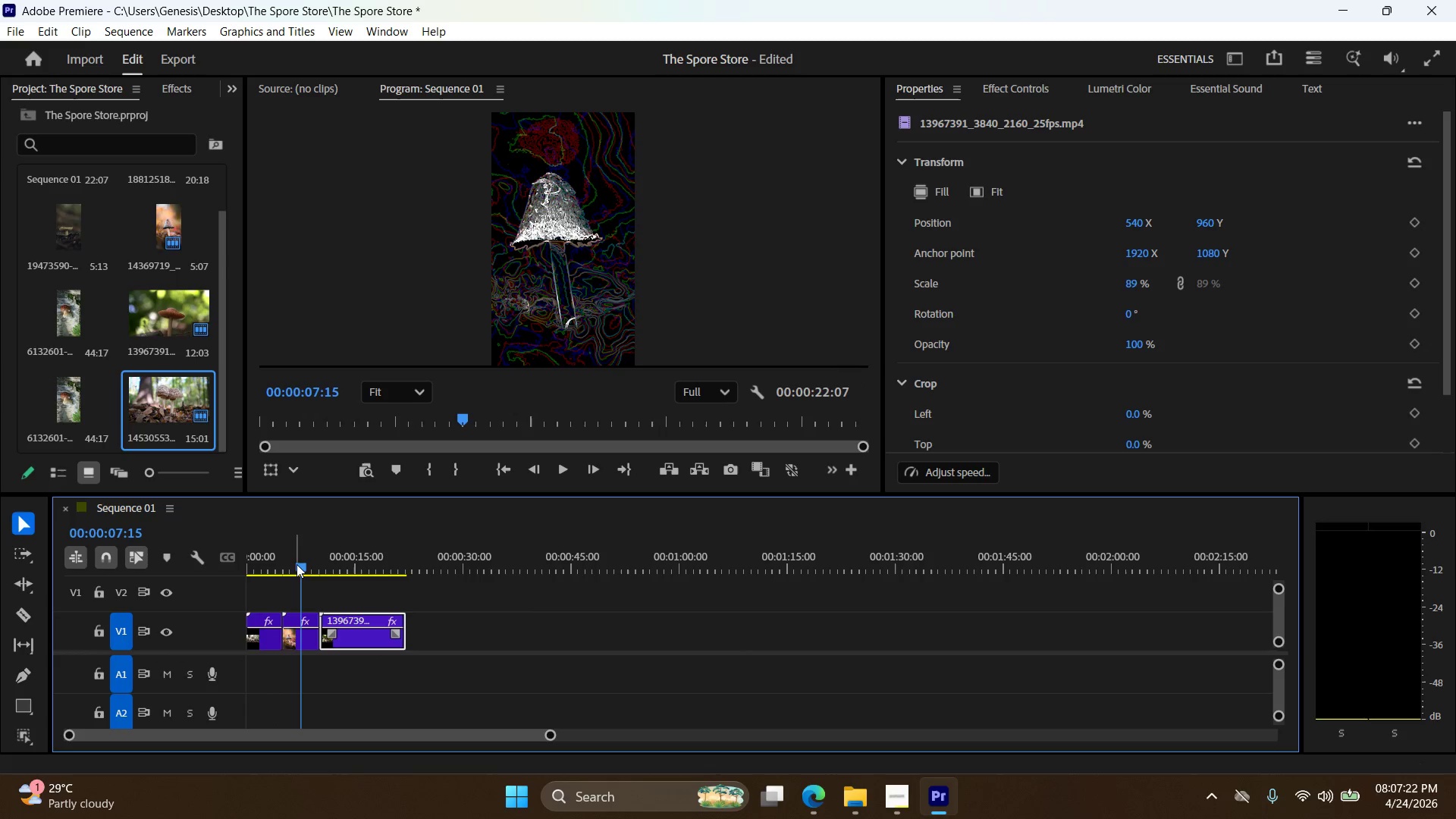 
left_click_drag(start_coordinate=[302, 566], to_coordinate=[268, 572])
 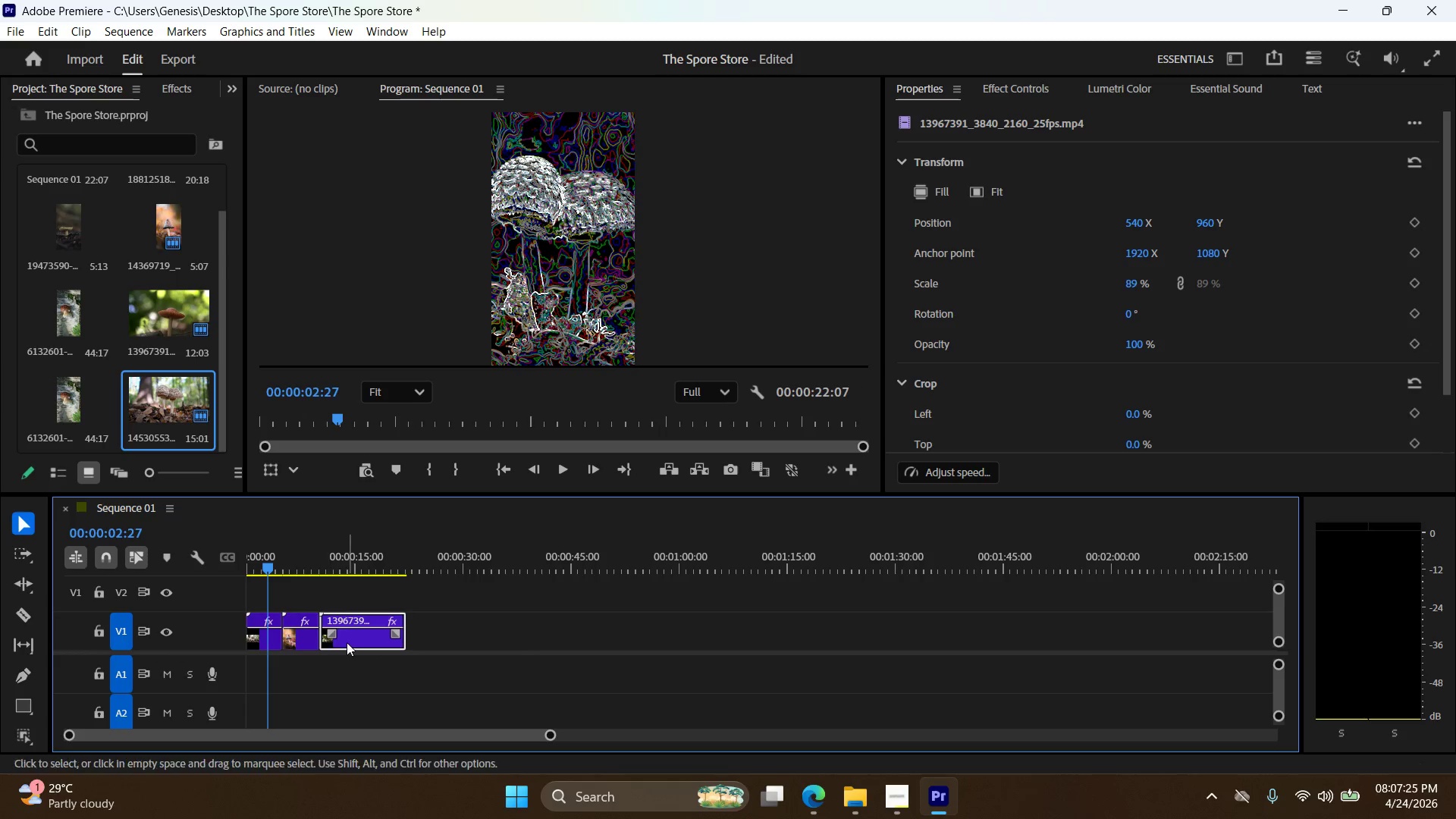 
left_click_drag(start_coordinate=[348, 642], to_coordinate=[388, 639])
 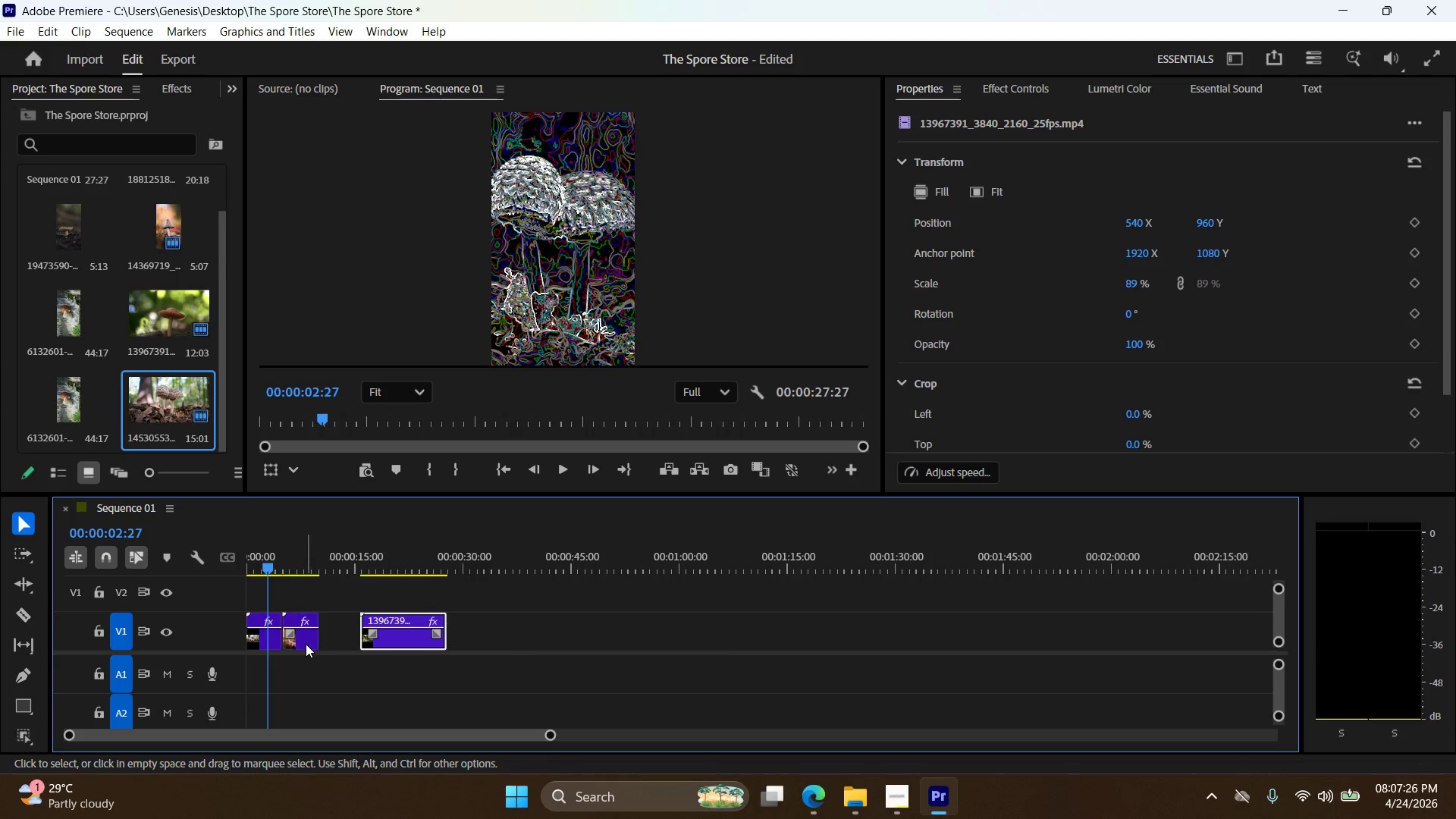 
left_click_drag(start_coordinate=[305, 644], to_coordinate=[329, 642])
 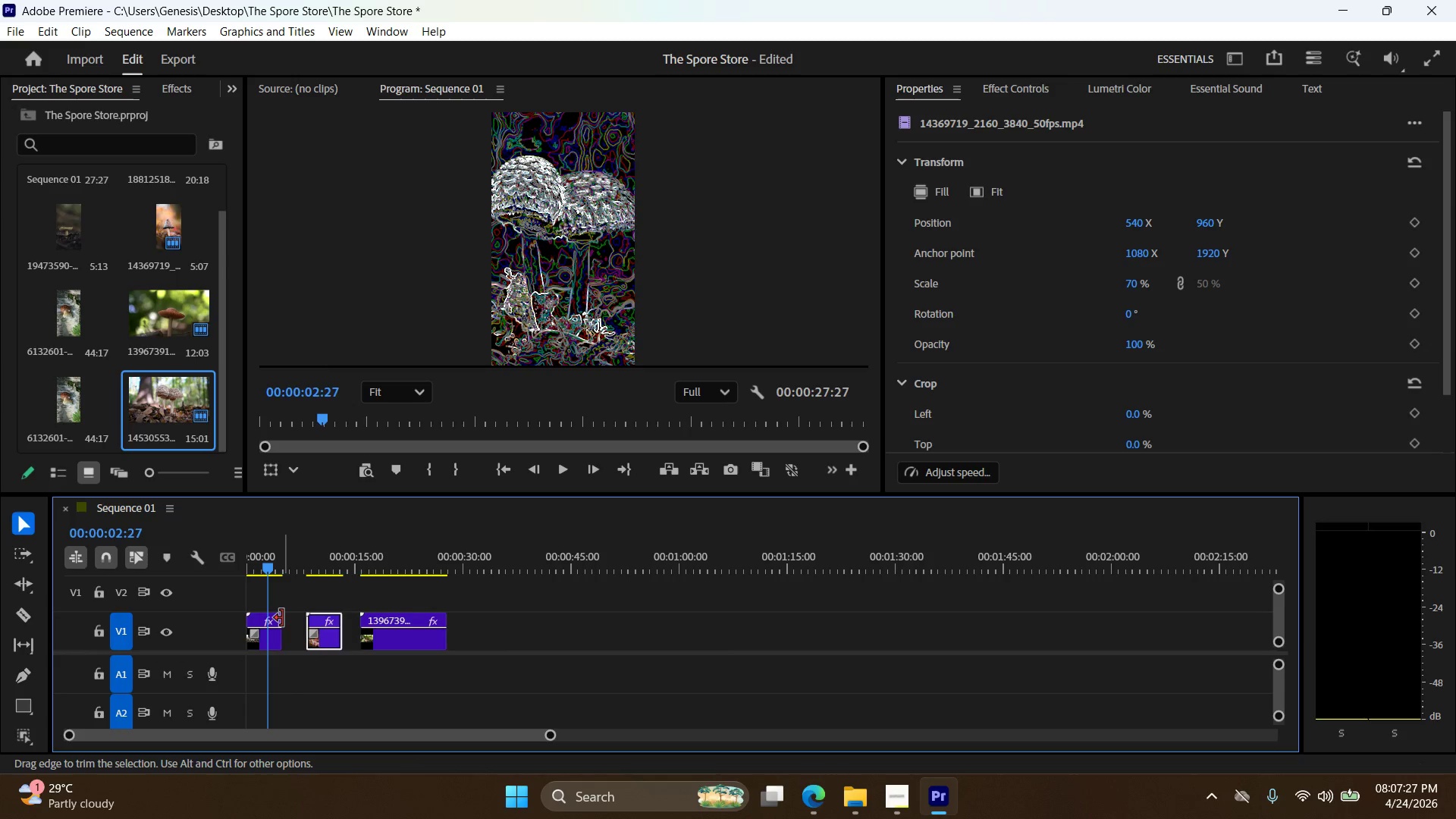 
left_click_drag(start_coordinate=[283, 618], to_coordinate=[278, 622])
 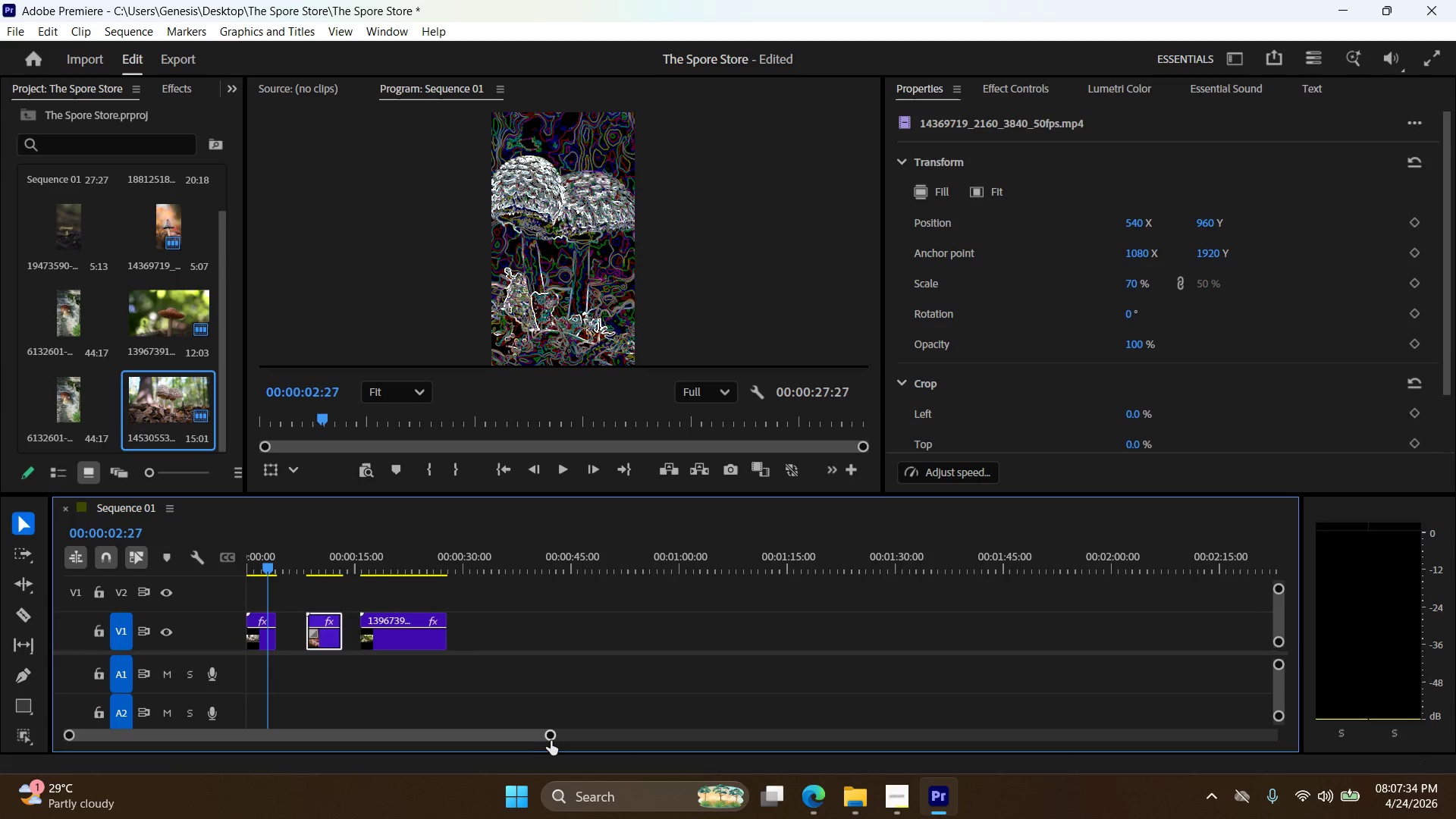 
left_click_drag(start_coordinate=[556, 737], to_coordinate=[234, 718])
 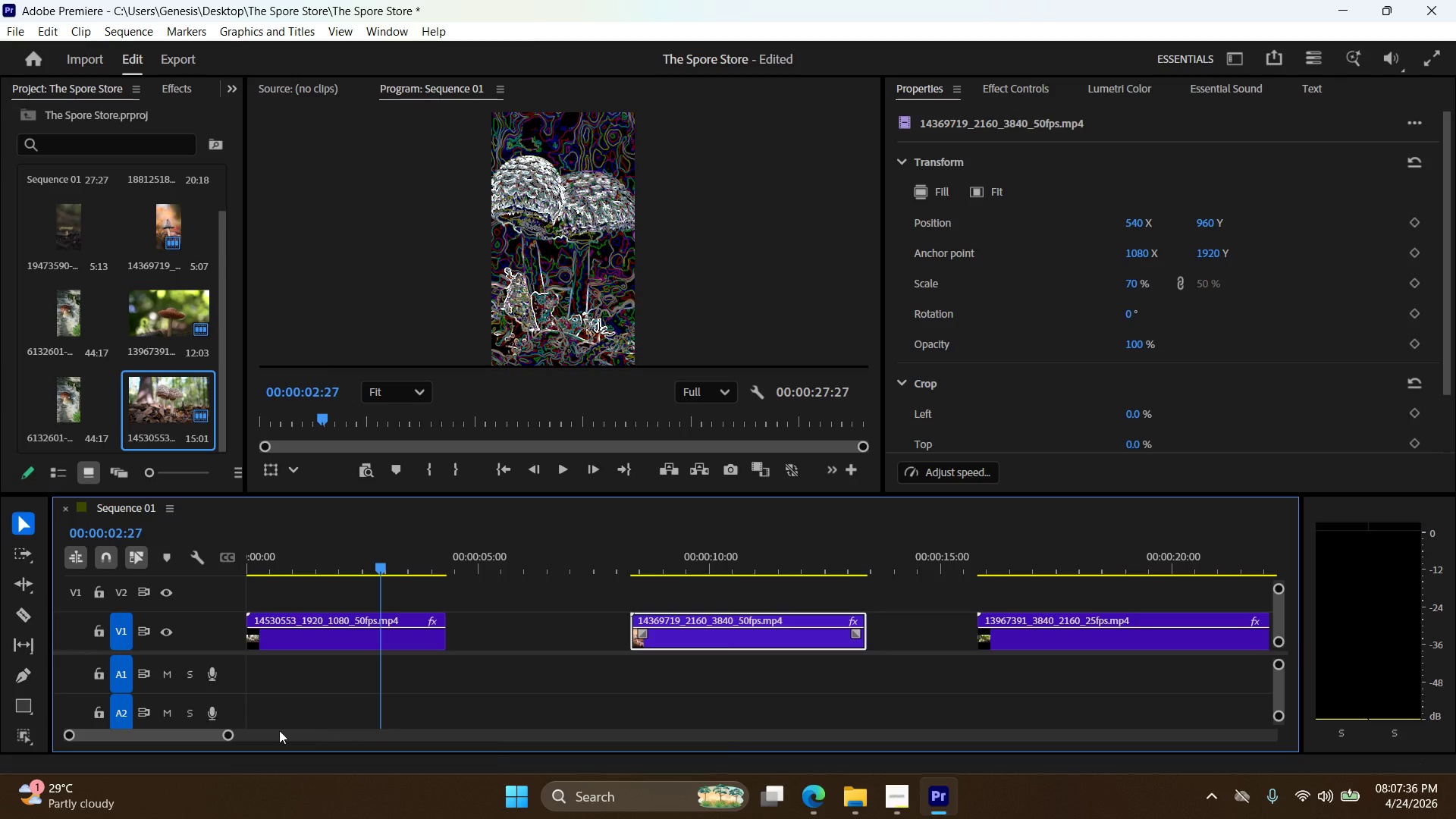 
left_click_drag(start_coordinate=[231, 734], to_coordinate=[180, 735])
 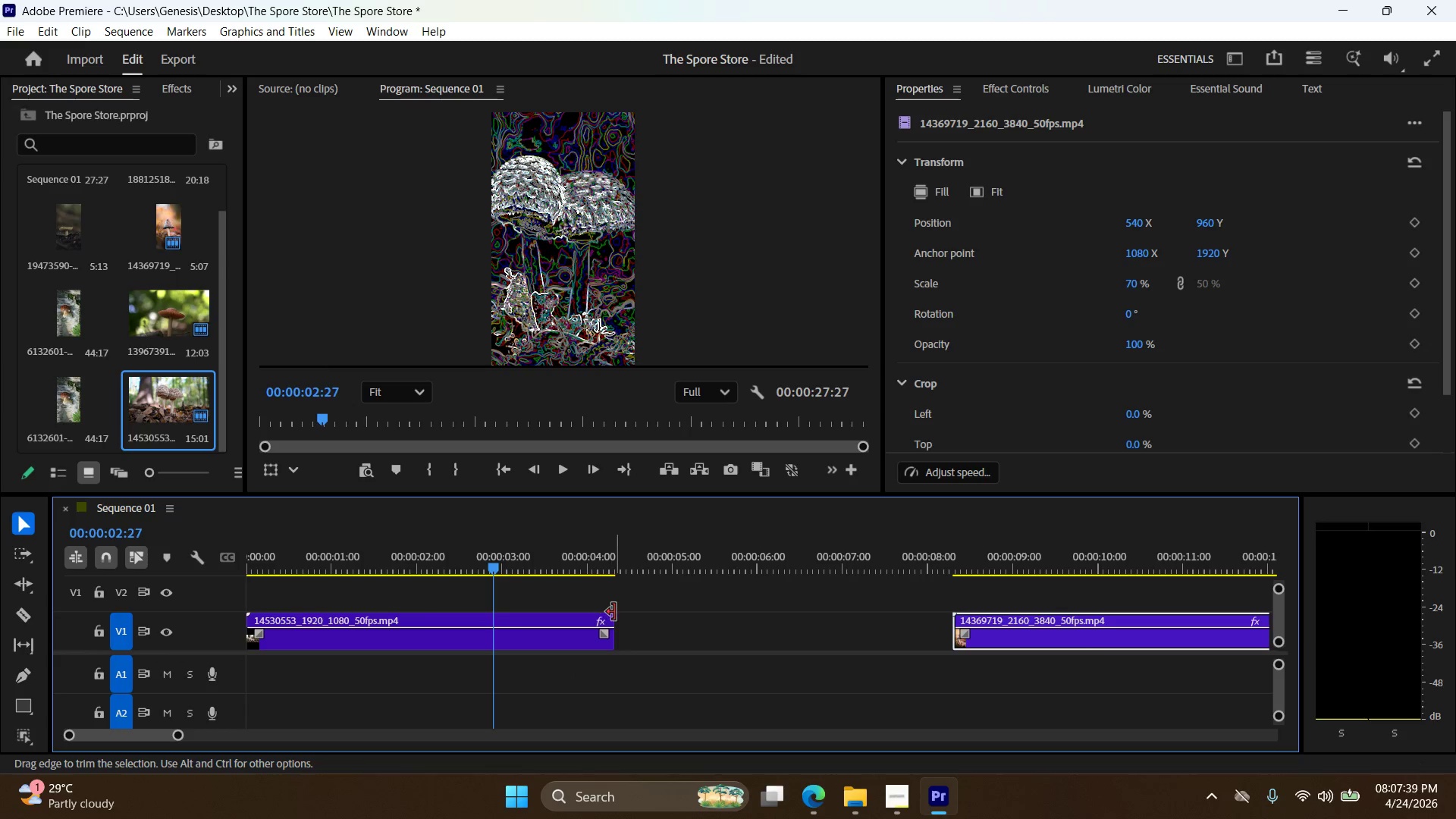 
left_click_drag(start_coordinate=[615, 612], to_coordinate=[589, 617])
 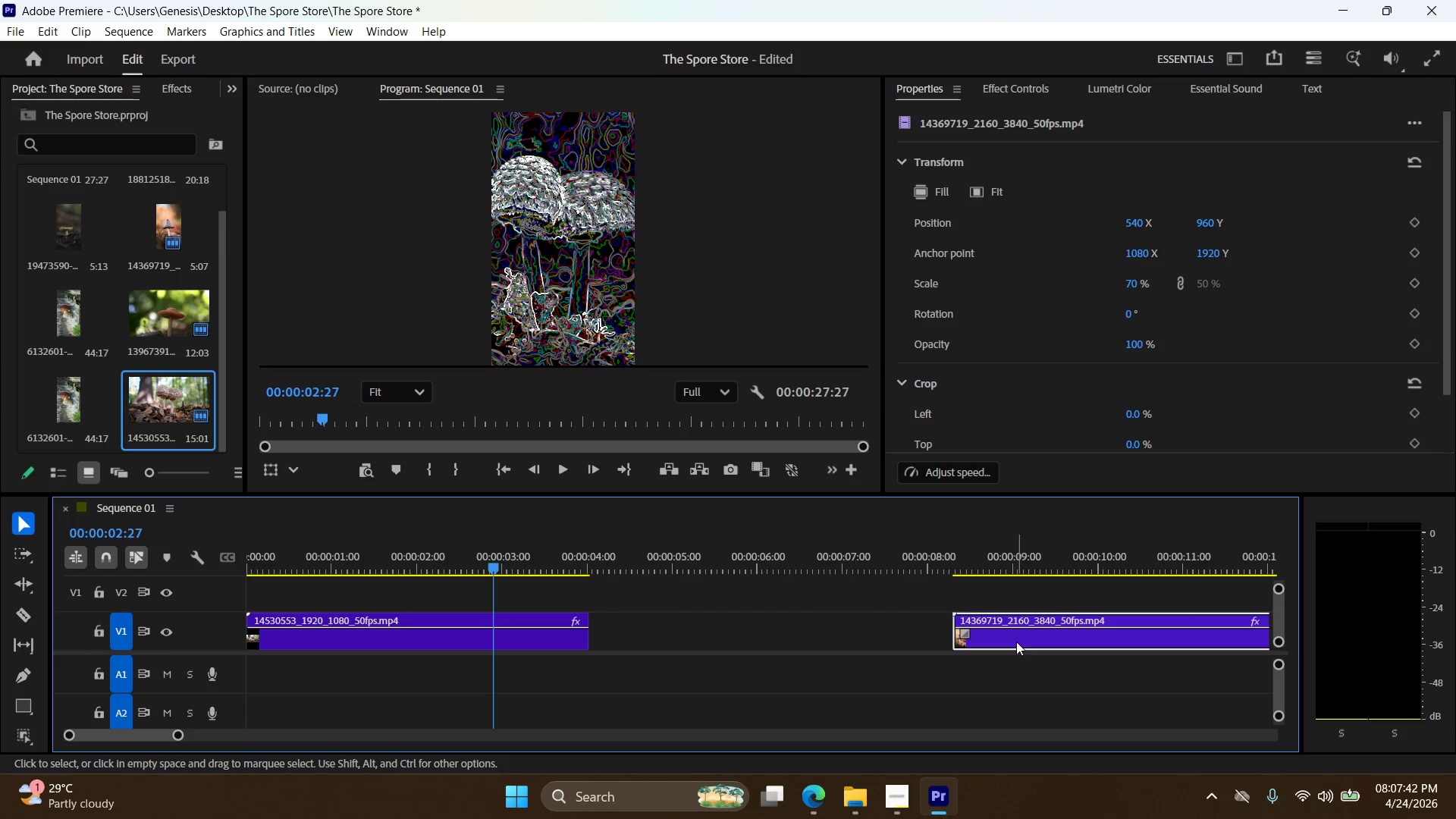 
left_click_drag(start_coordinate=[1021, 635], to_coordinate=[667, 654])
 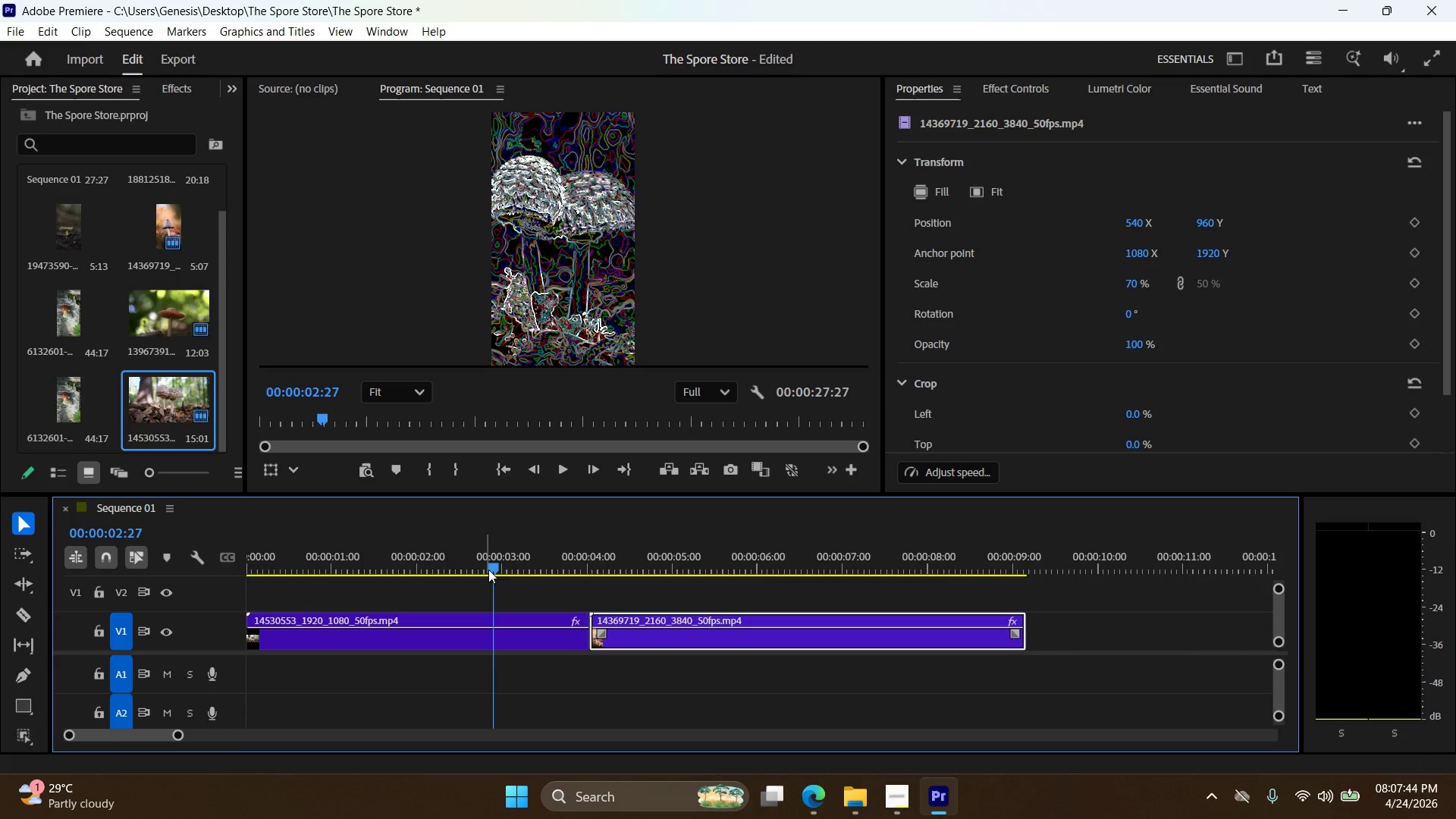 
left_click_drag(start_coordinate=[494, 568], to_coordinate=[871, 580])
 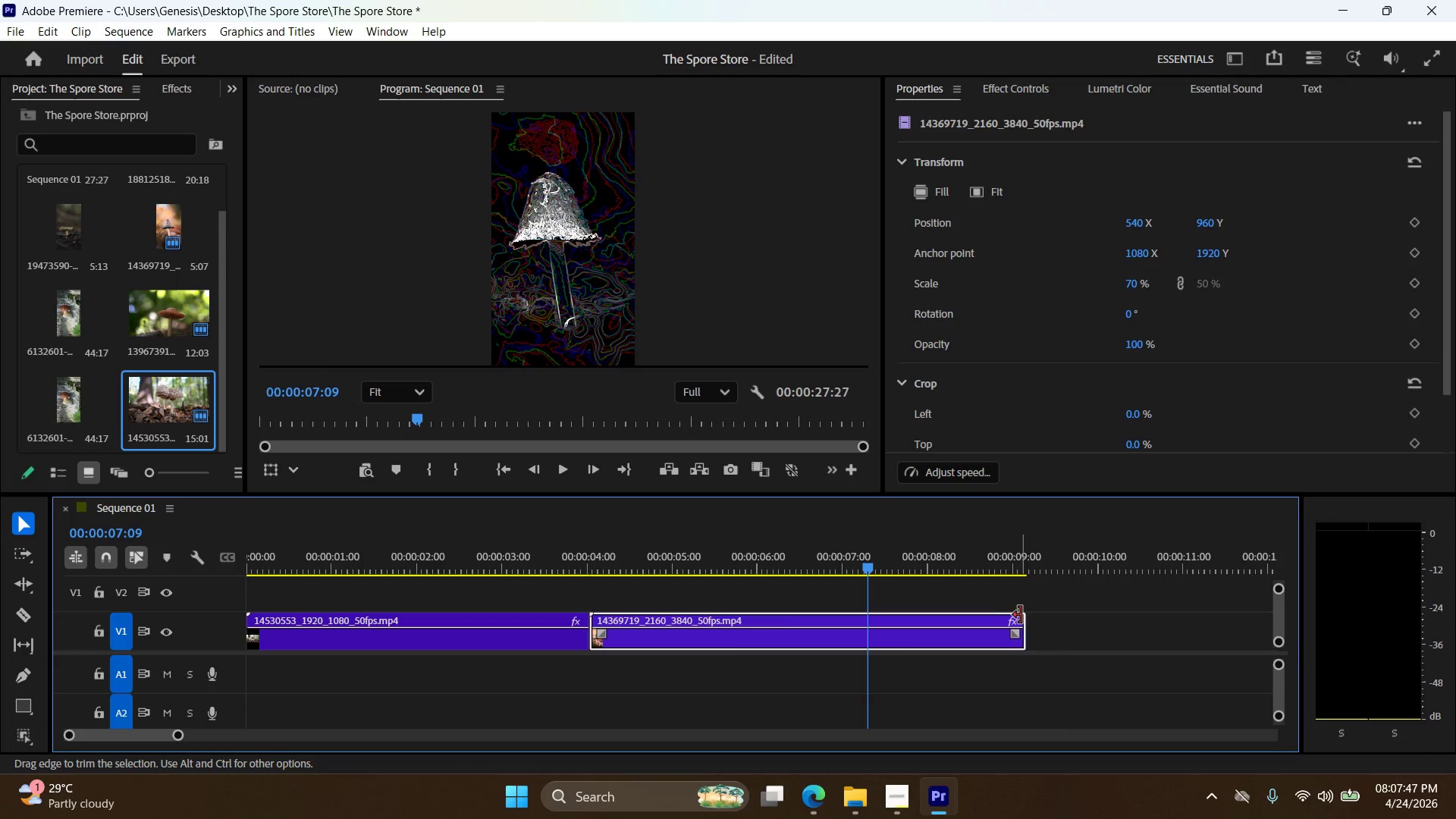 
left_click_drag(start_coordinate=[1021, 615], to_coordinate=[924, 612])
 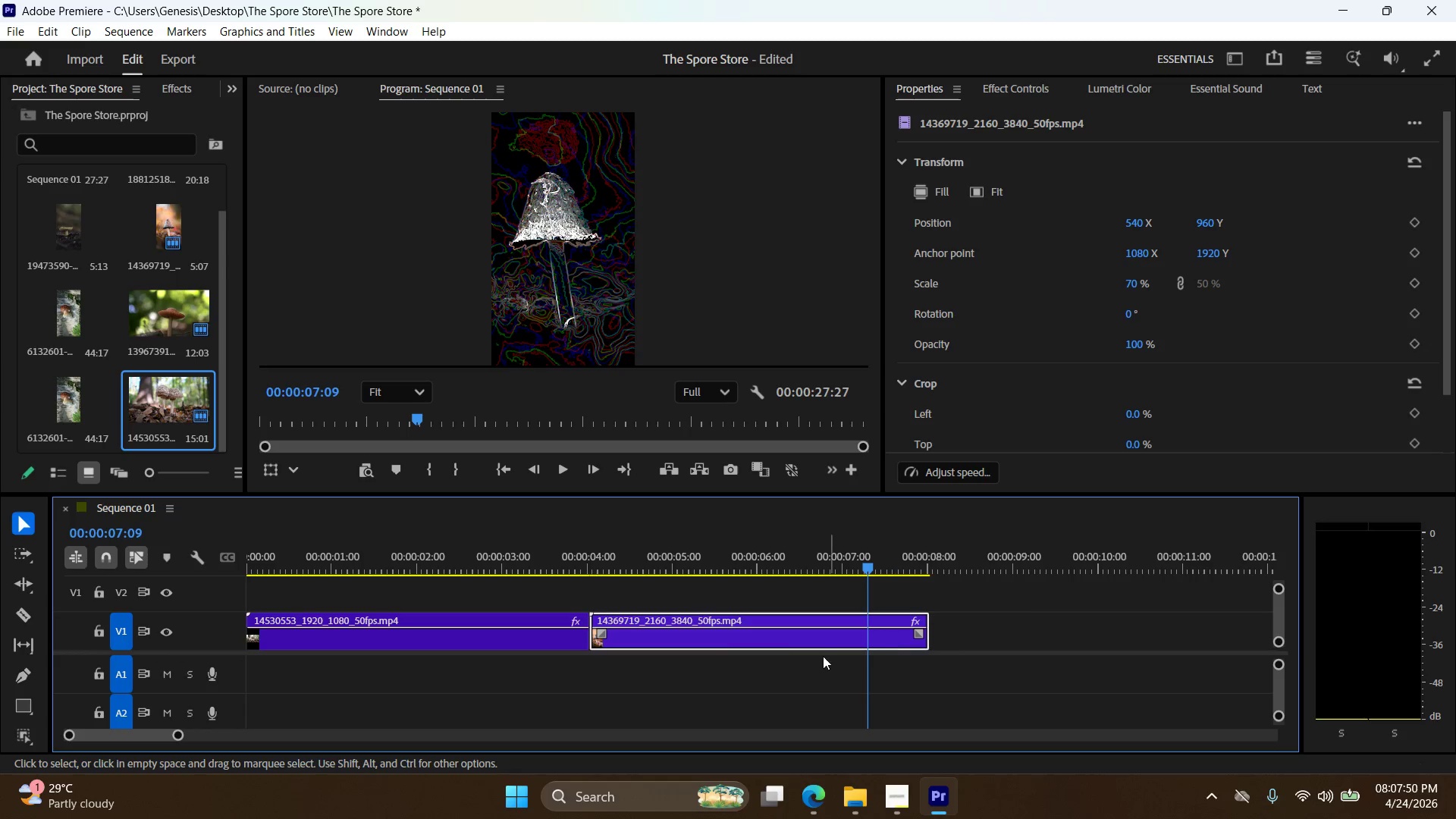 
scroll: coordinate [682, 660], scroll_direction: down, amount: 17.0
 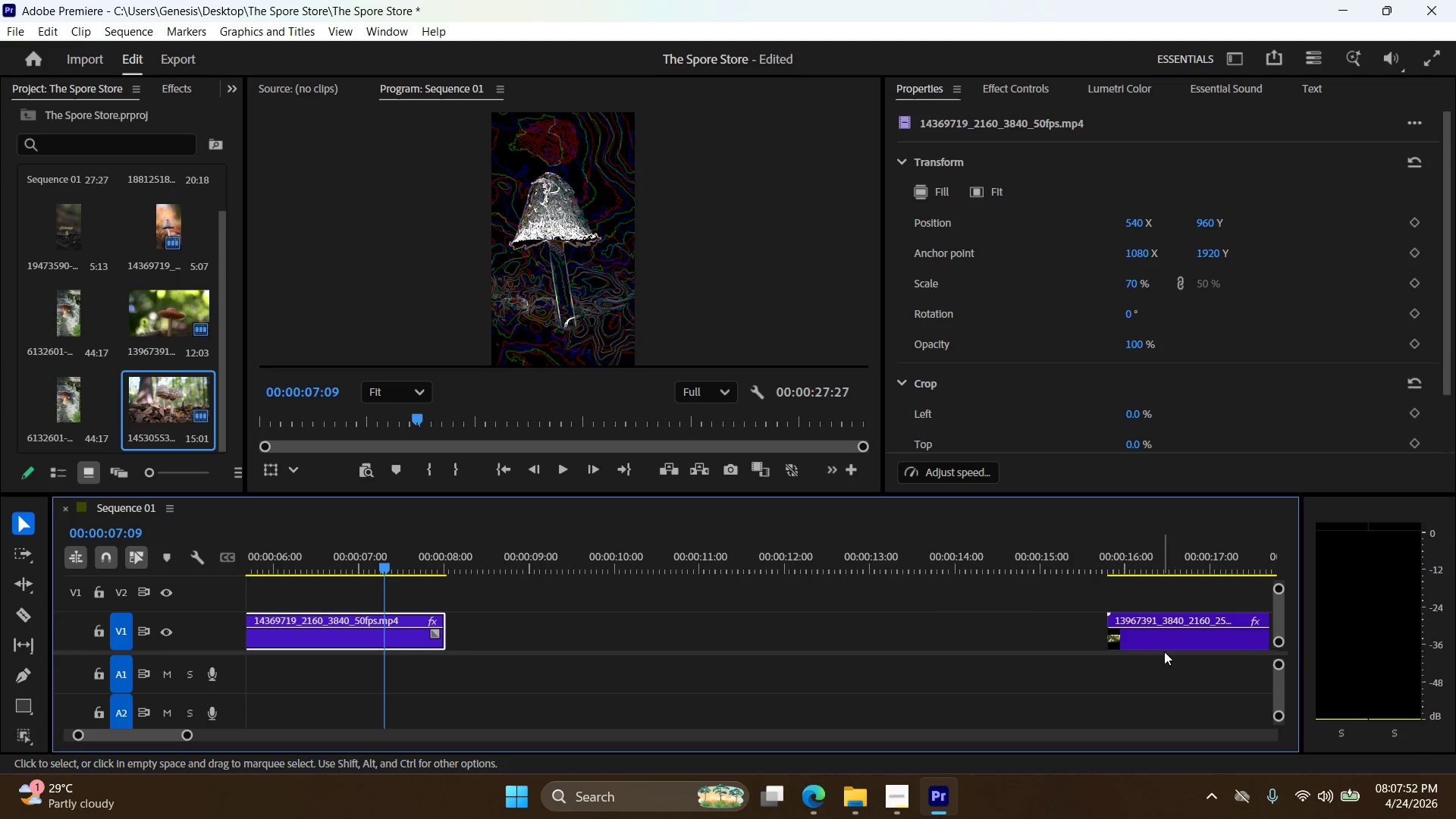 
left_click_drag(start_coordinate=[1168, 644], to_coordinate=[509, 657])
 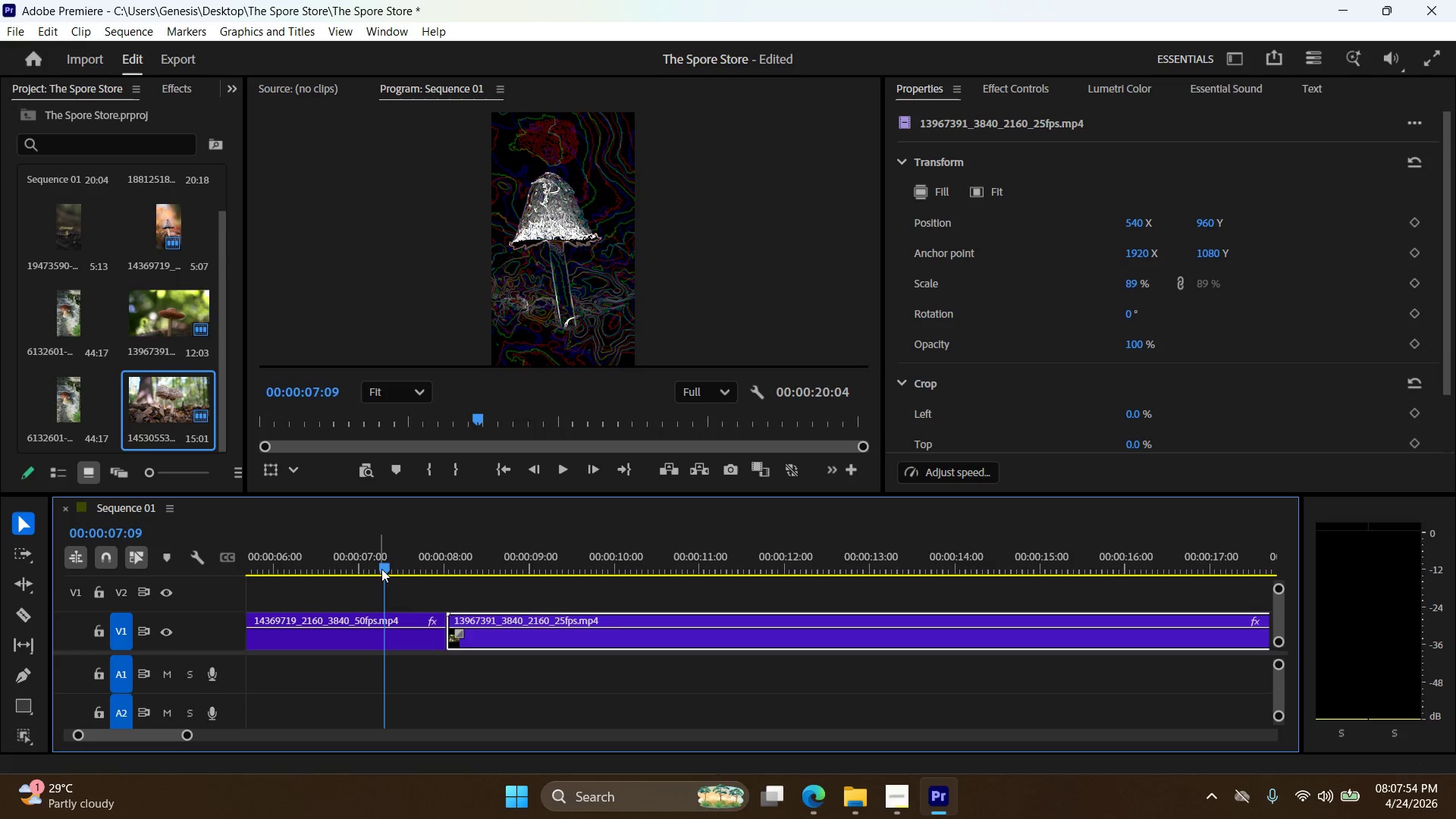 
left_click_drag(start_coordinate=[398, 566], to_coordinate=[847, 592])
 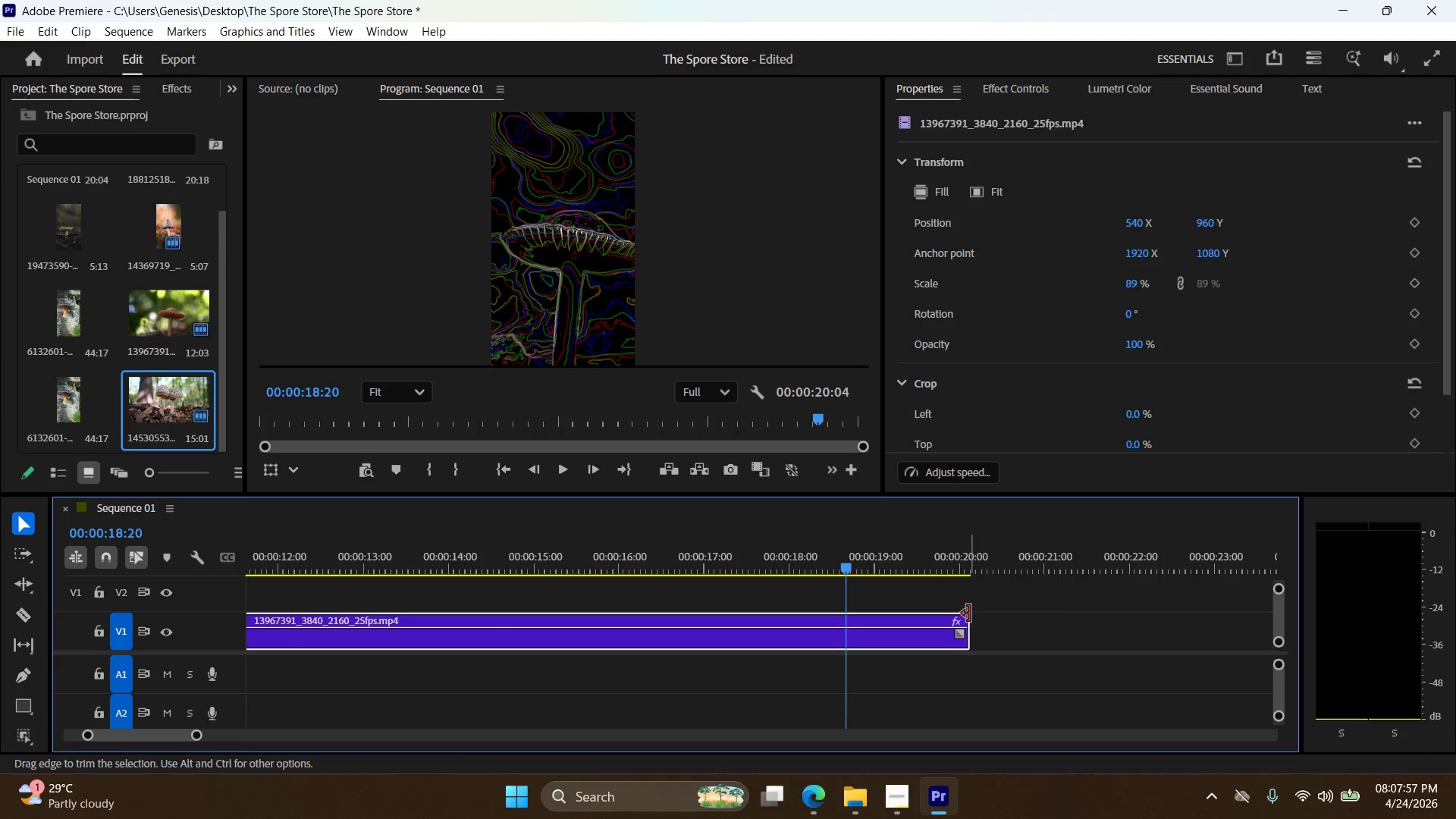 
left_click_drag(start_coordinate=[969, 613], to_coordinate=[324, 635])
 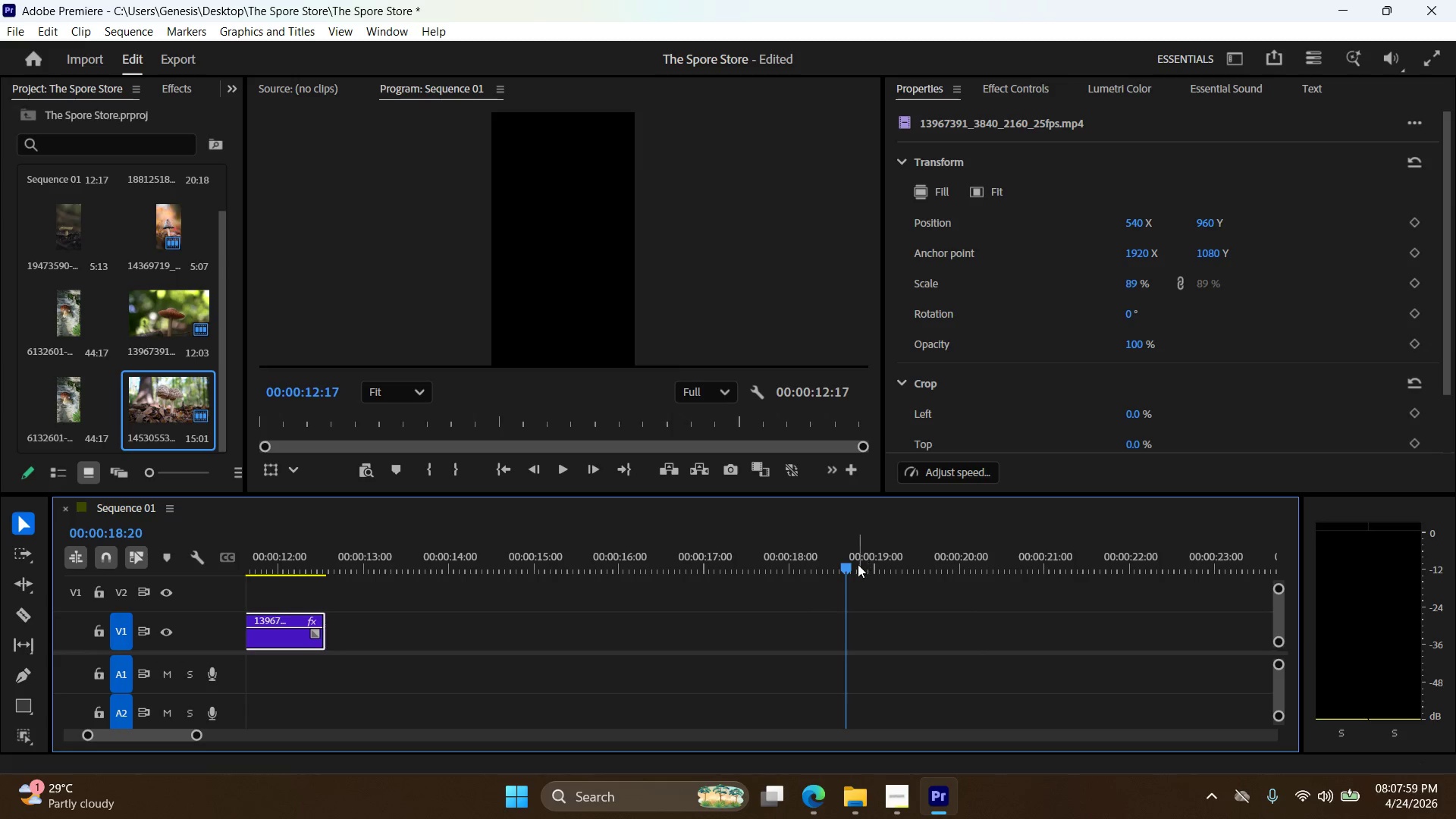 
left_click_drag(start_coordinate=[843, 570], to_coordinate=[509, 582])
 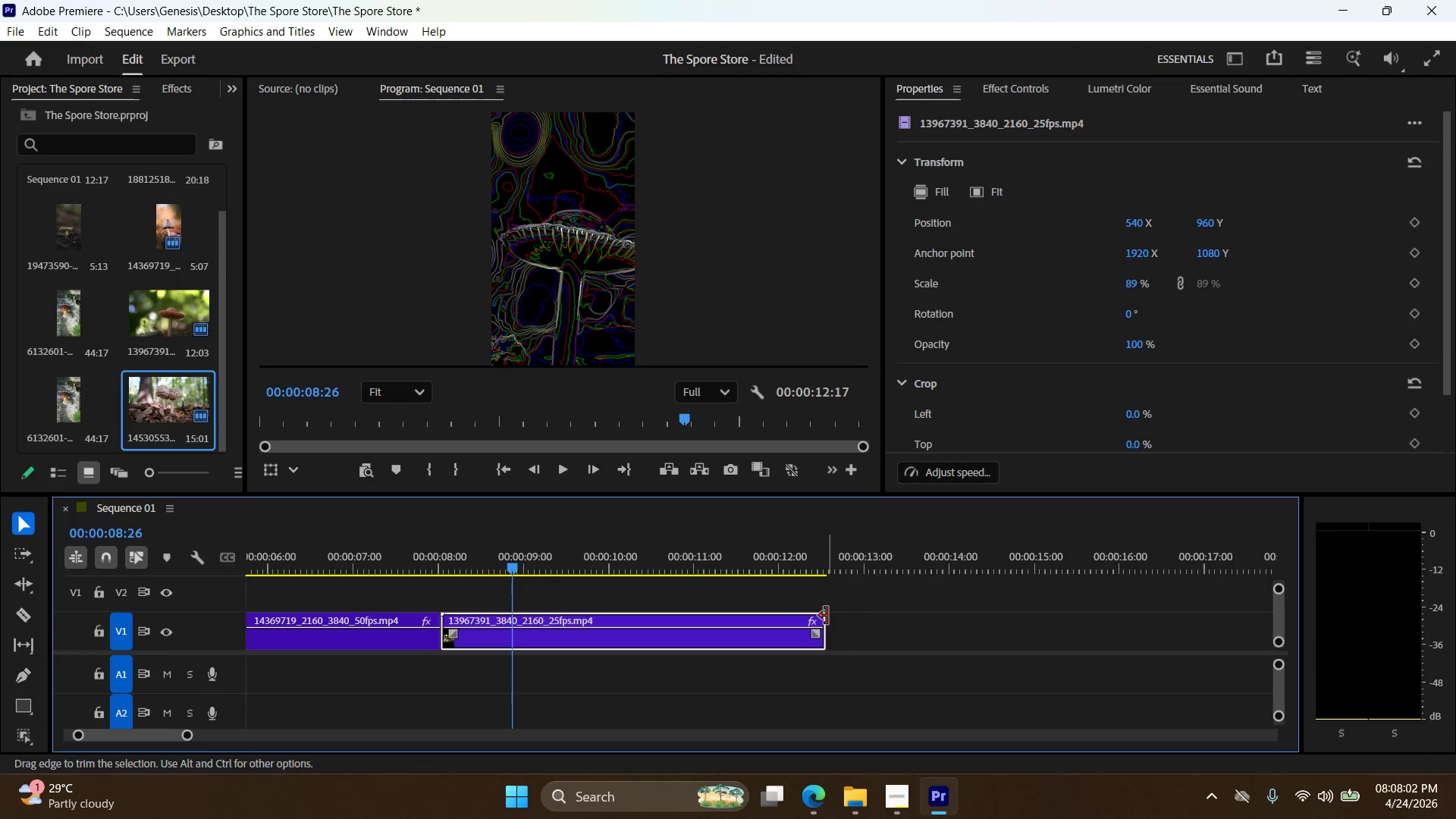 
left_click_drag(start_coordinate=[827, 616], to_coordinate=[776, 620])
 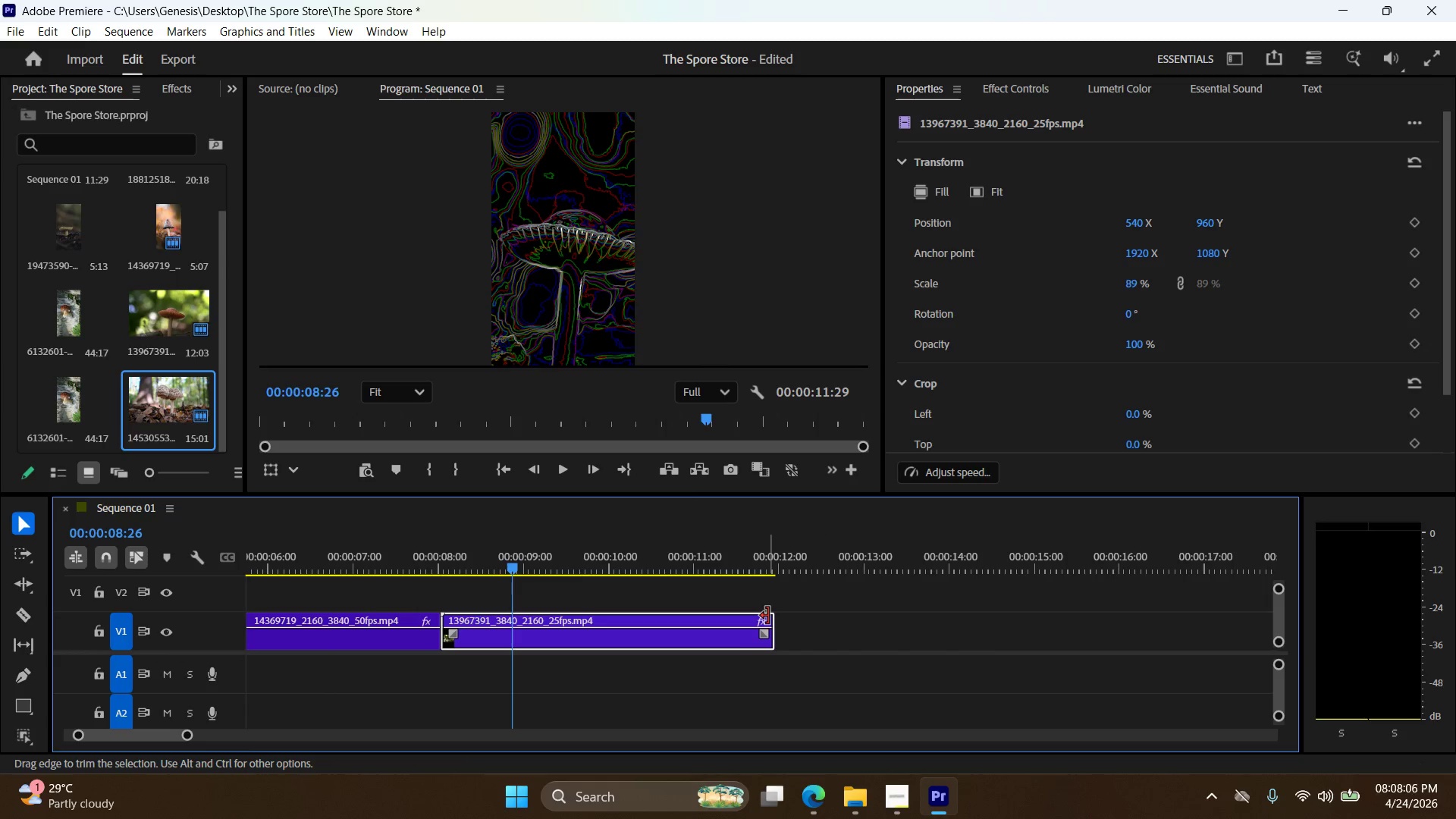 
left_click_drag(start_coordinate=[774, 616], to_coordinate=[778, 616])
 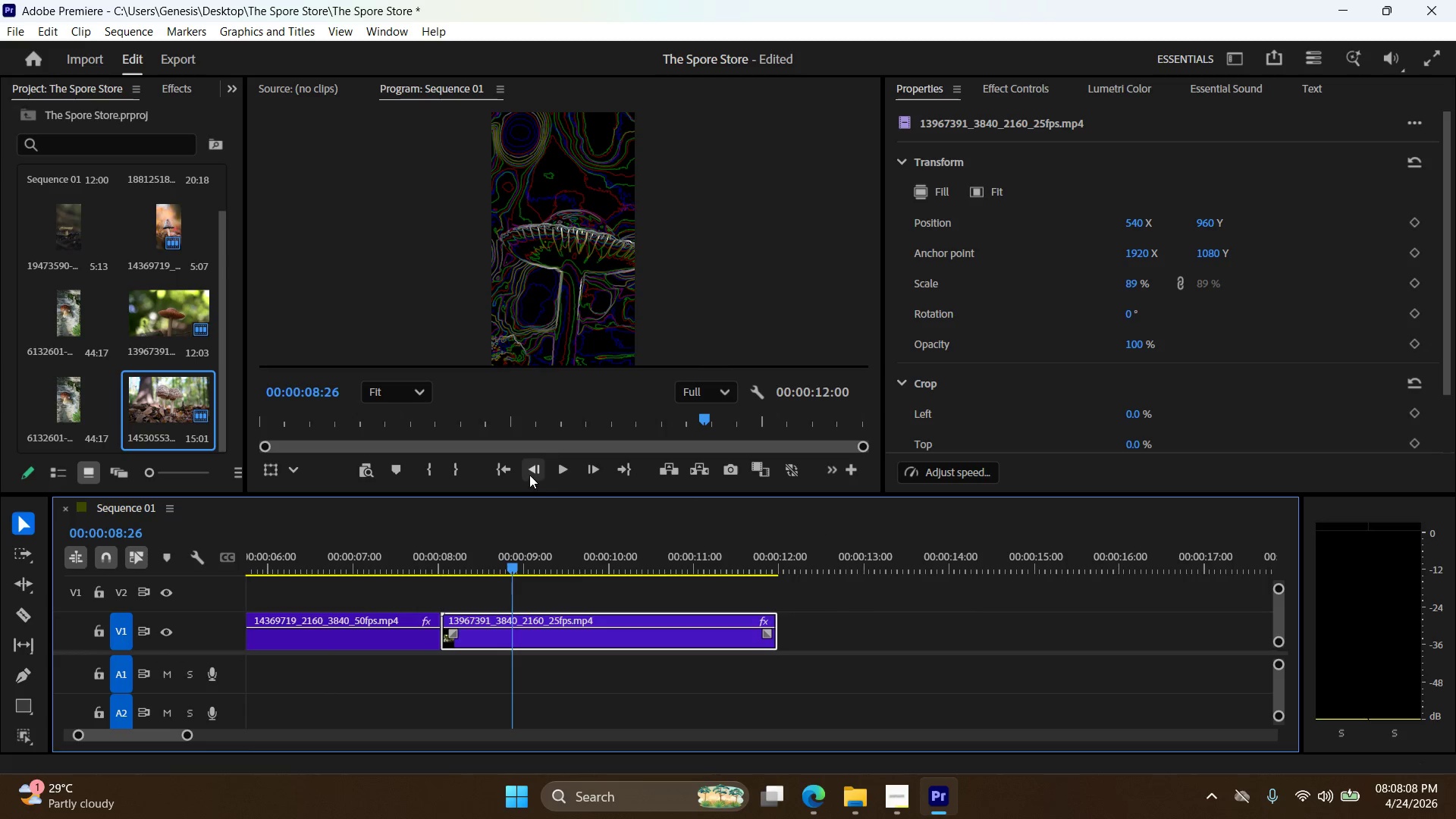 
left_click([507, 468])
 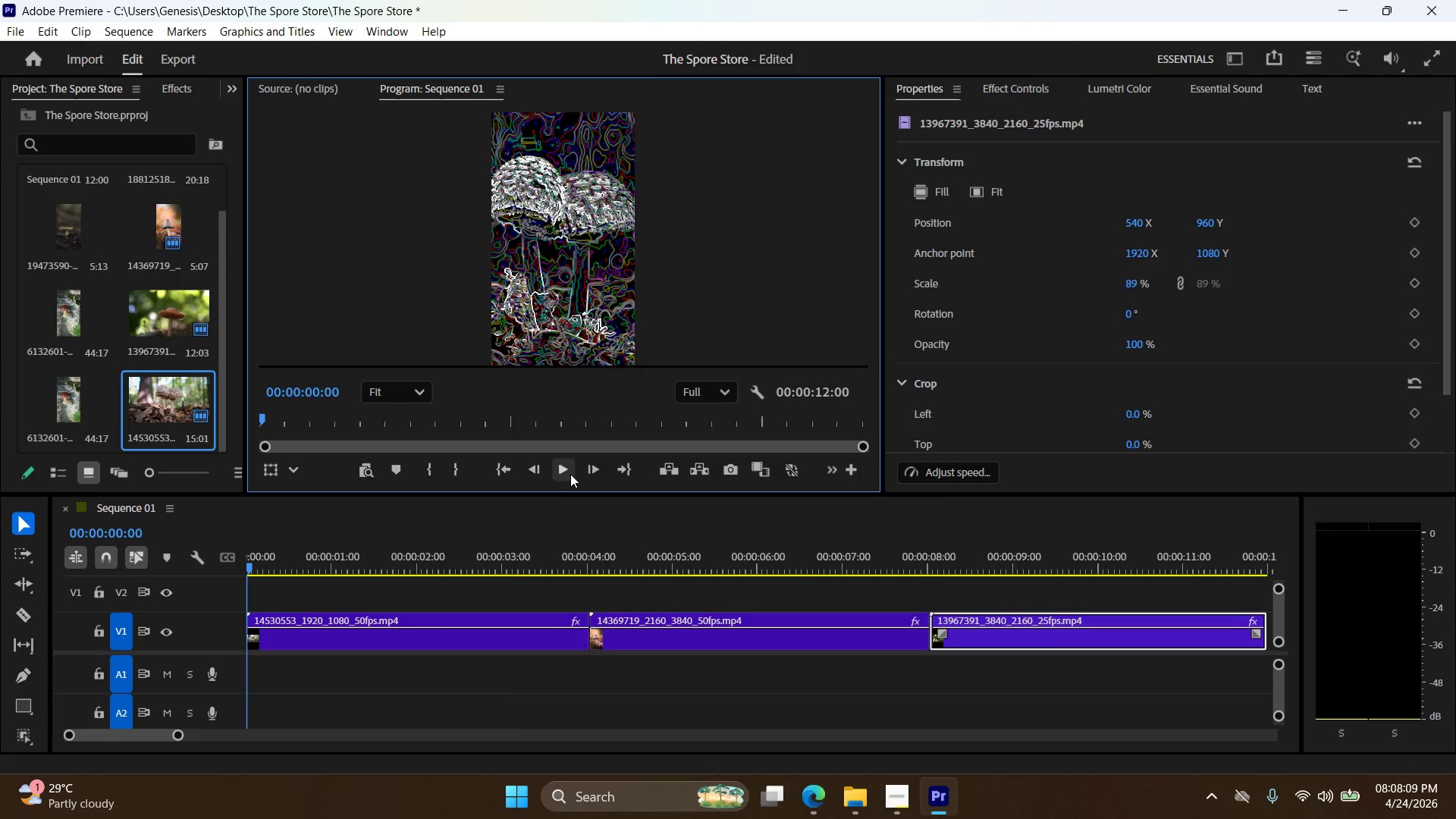 
left_click([562, 470])
 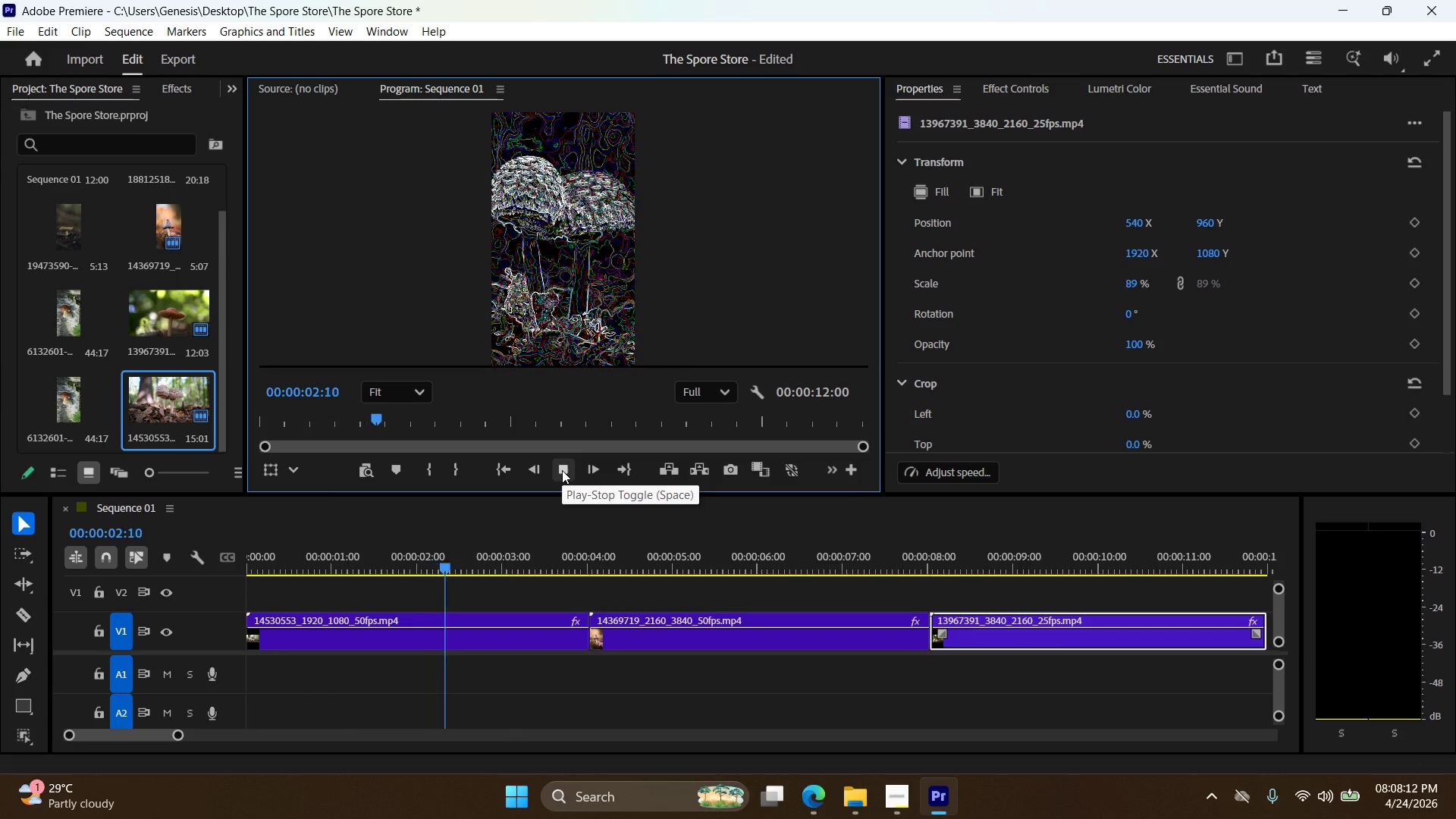 
left_click([899, 802])